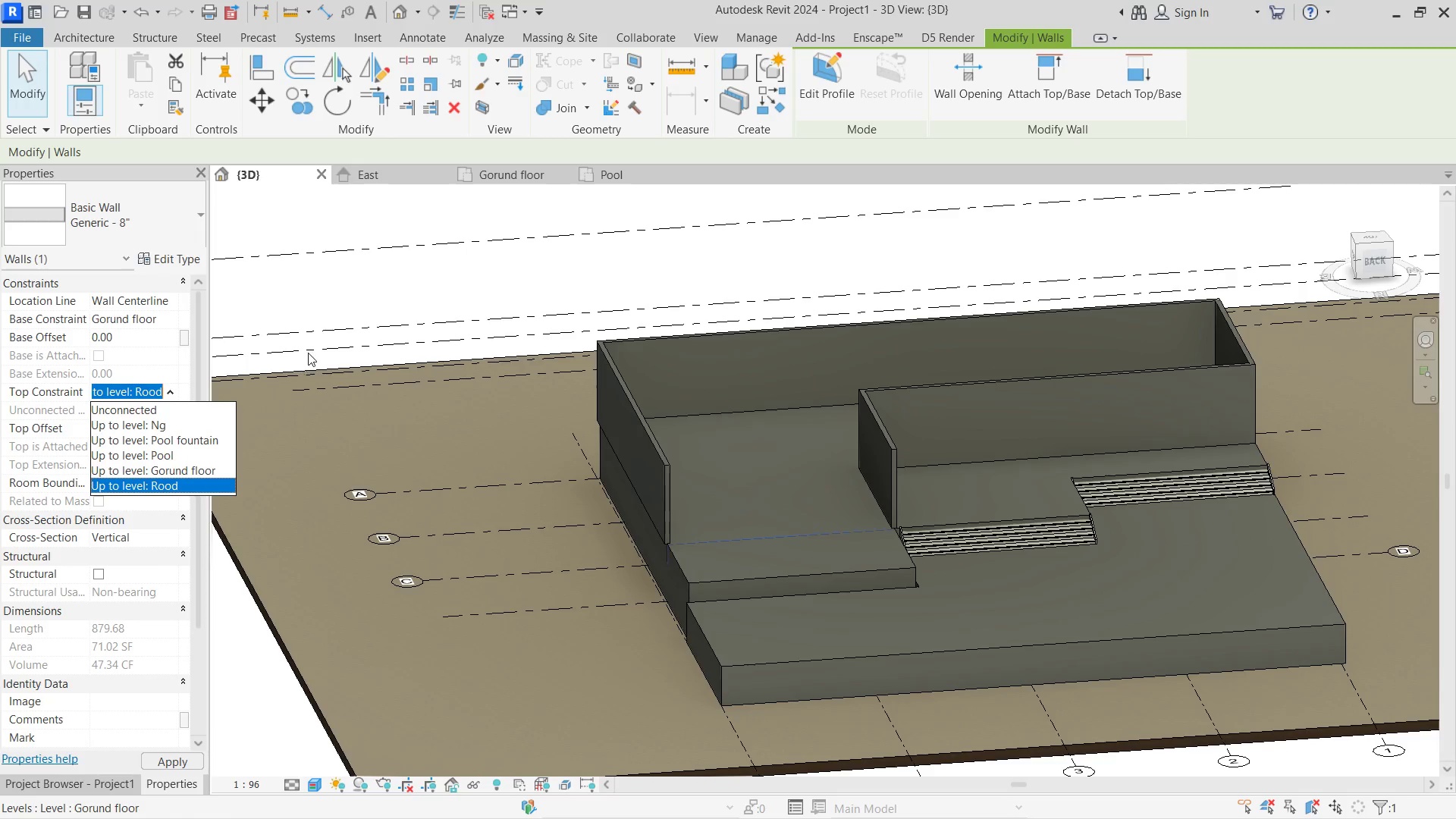 
left_click([354, 297])
 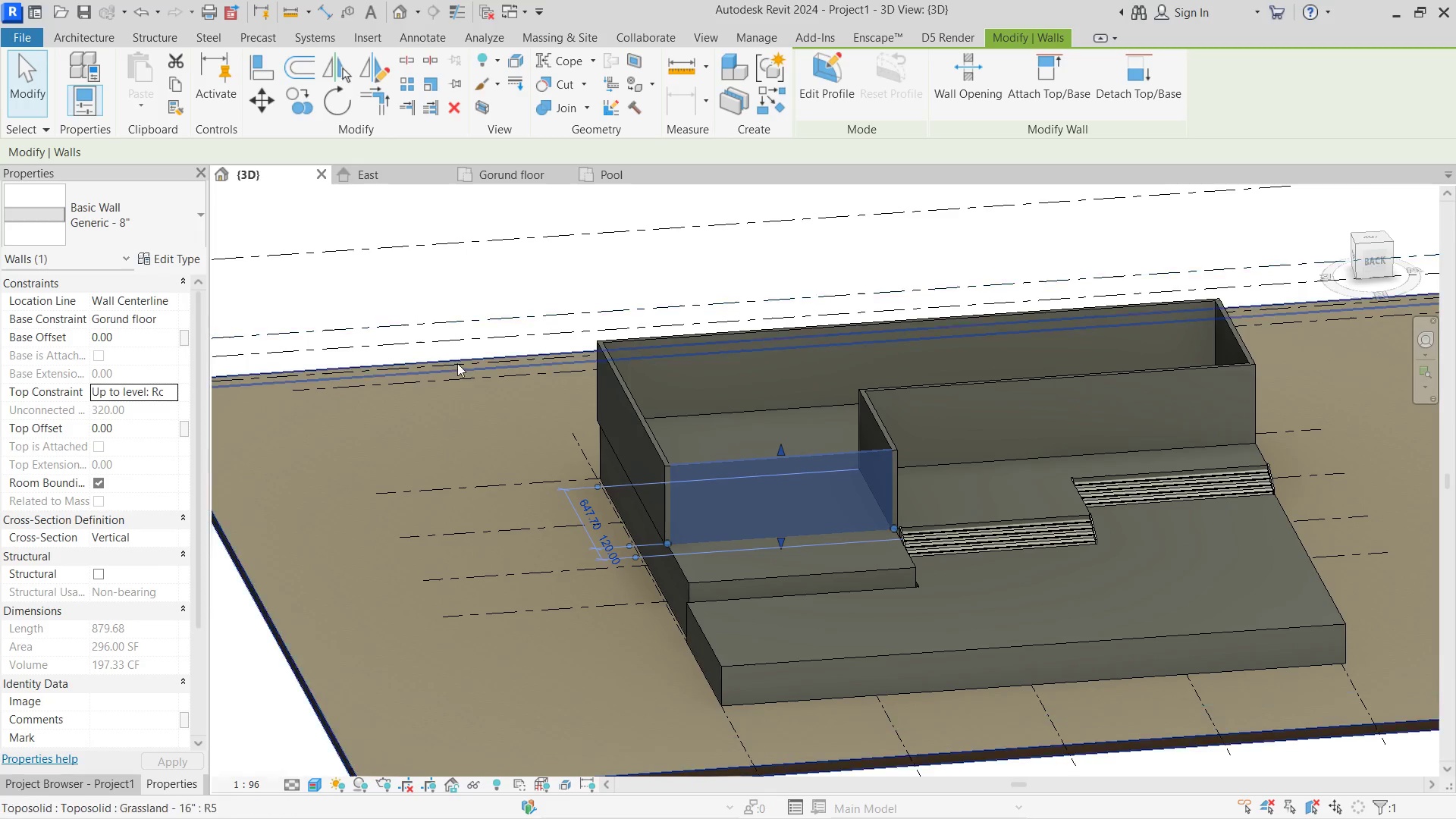 
scroll: coordinate [458, 366], scroll_direction: down, amount: 1.0
 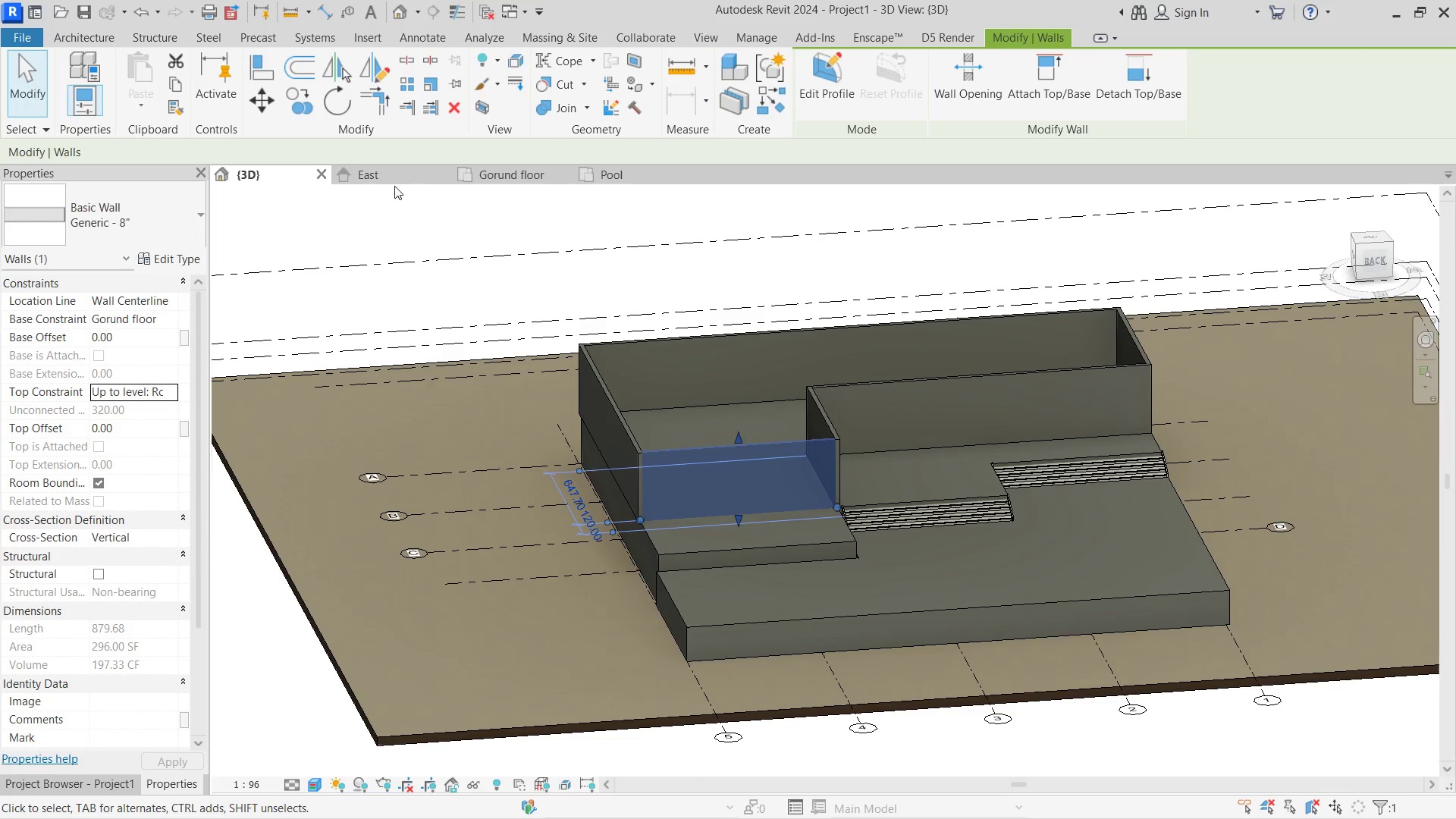 
left_click([378, 181])
 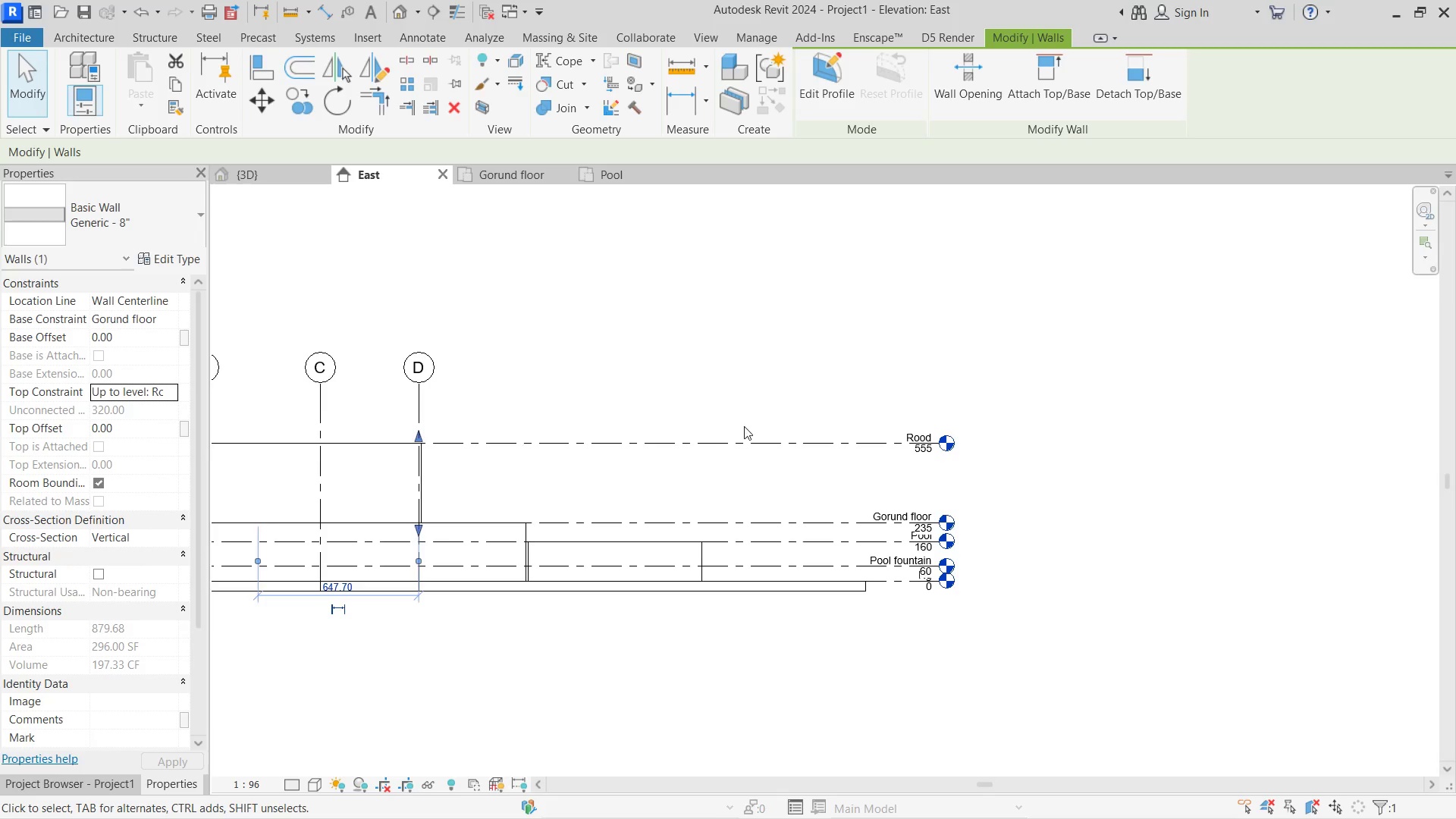 
left_click([799, 426])
 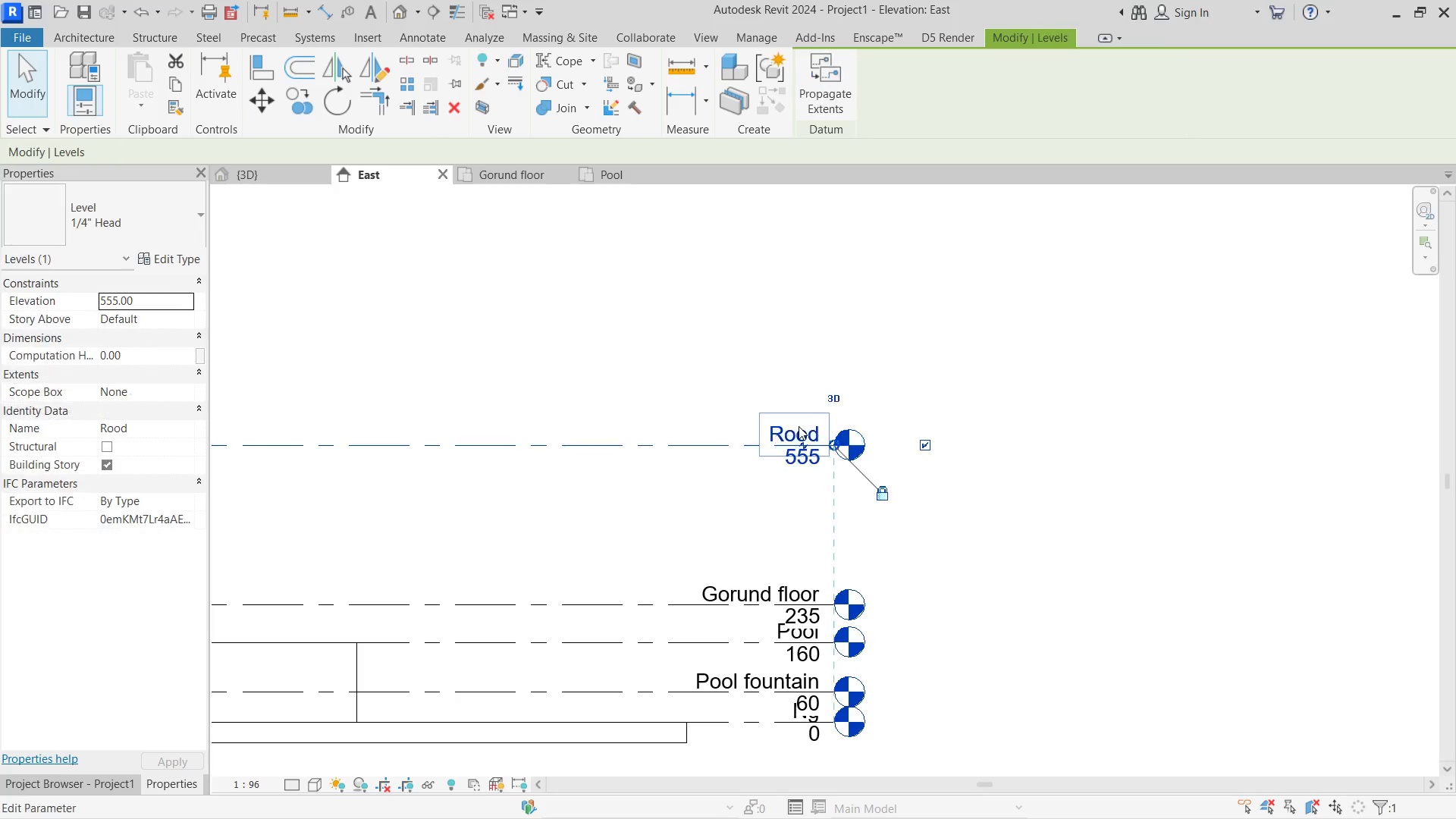 
scroll: coordinate [849, 422], scroll_direction: up, amount: 4.0
 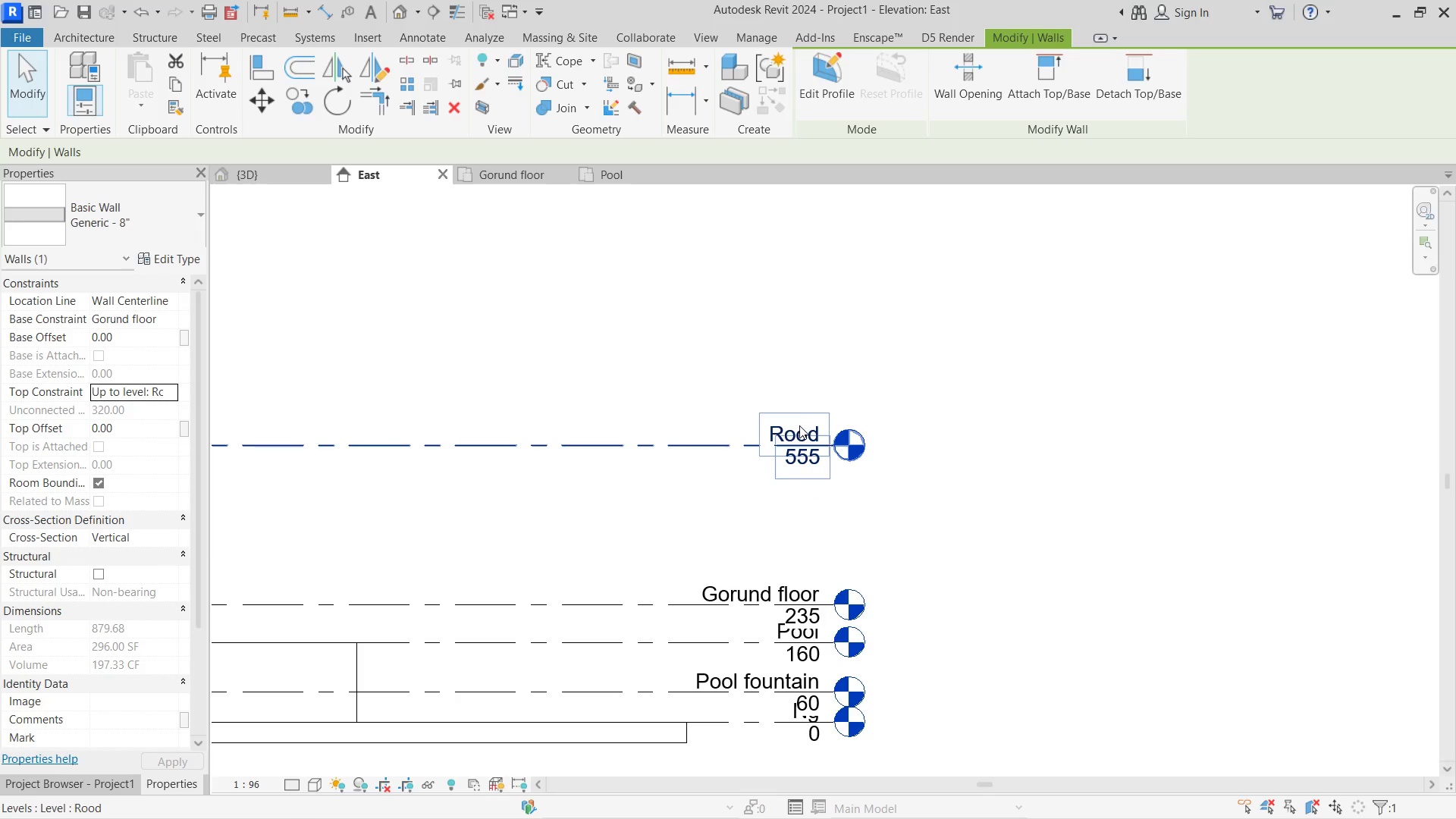 
double_click([799, 426])
 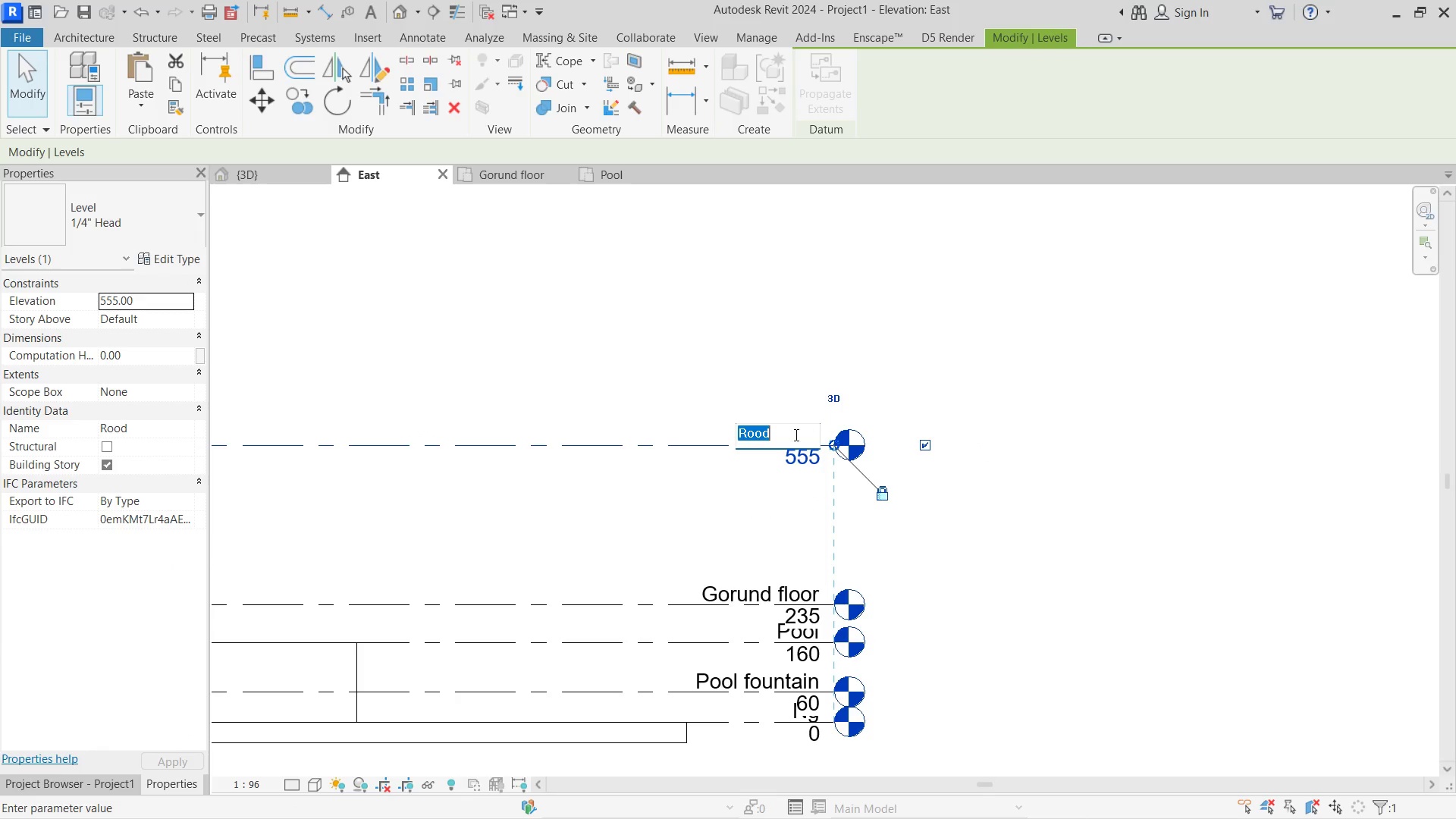 
triple_click([792, 435])
 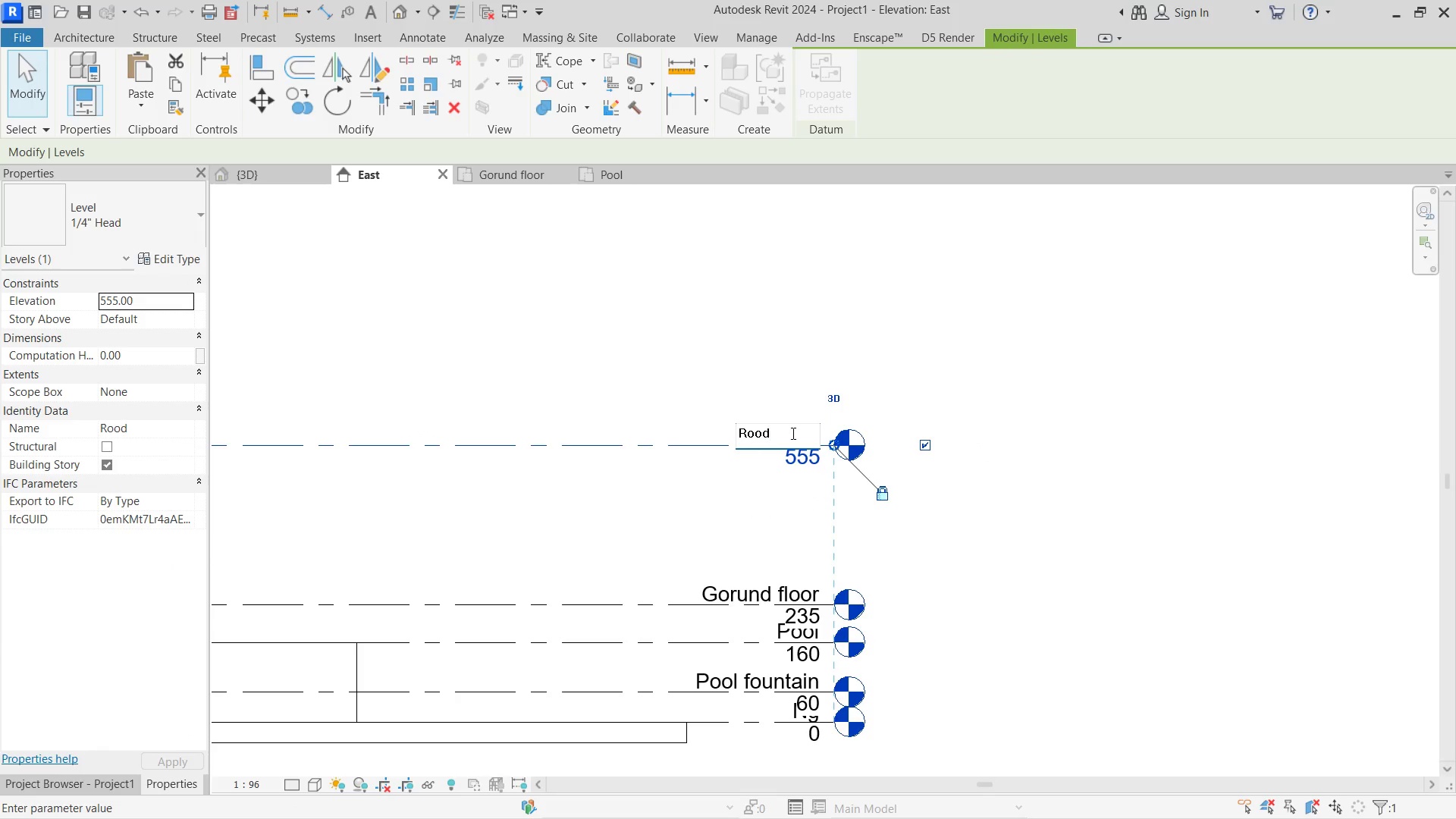 
key(Backspace)
 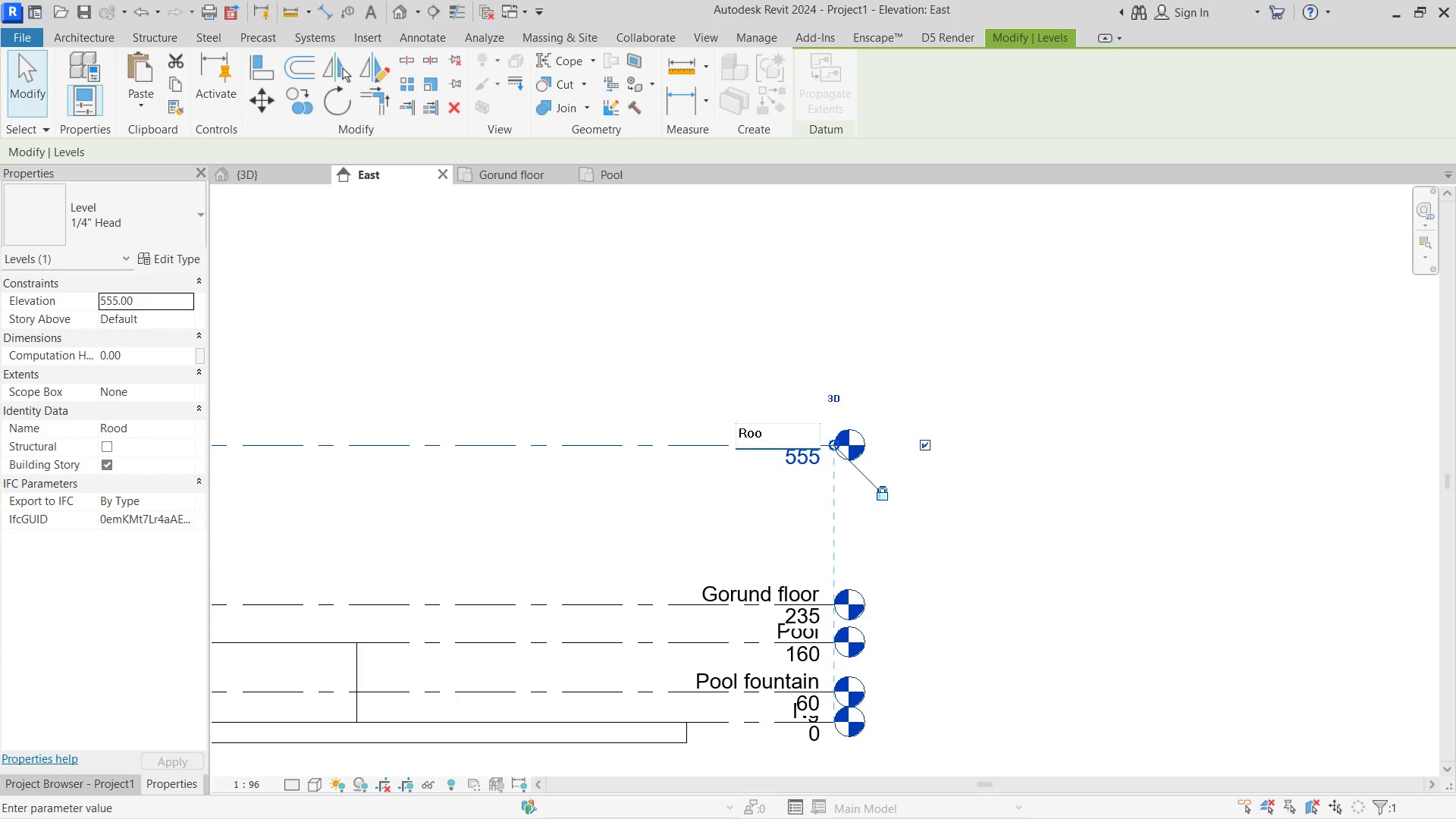 
key(F)
 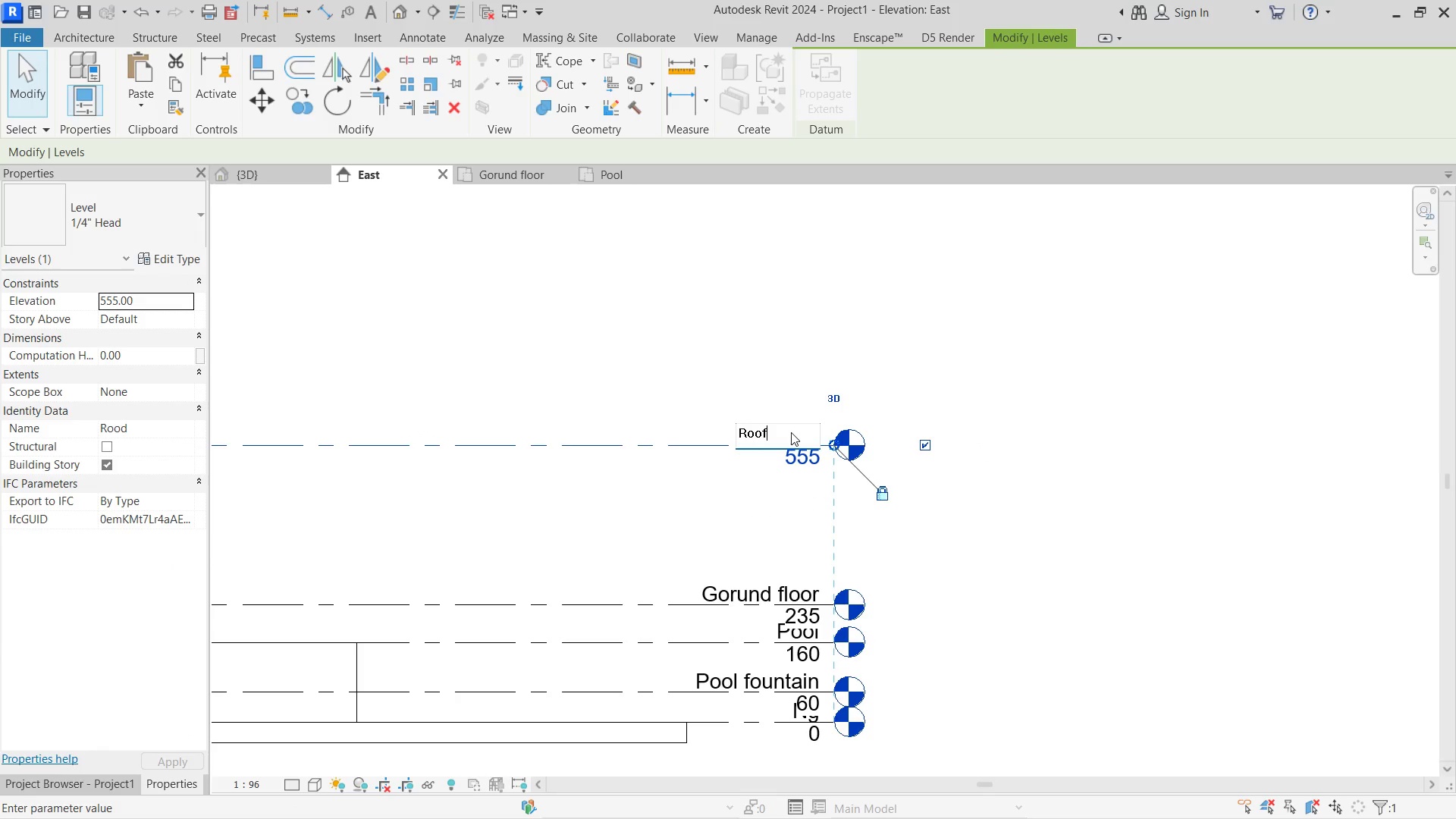 
key(Enter)
 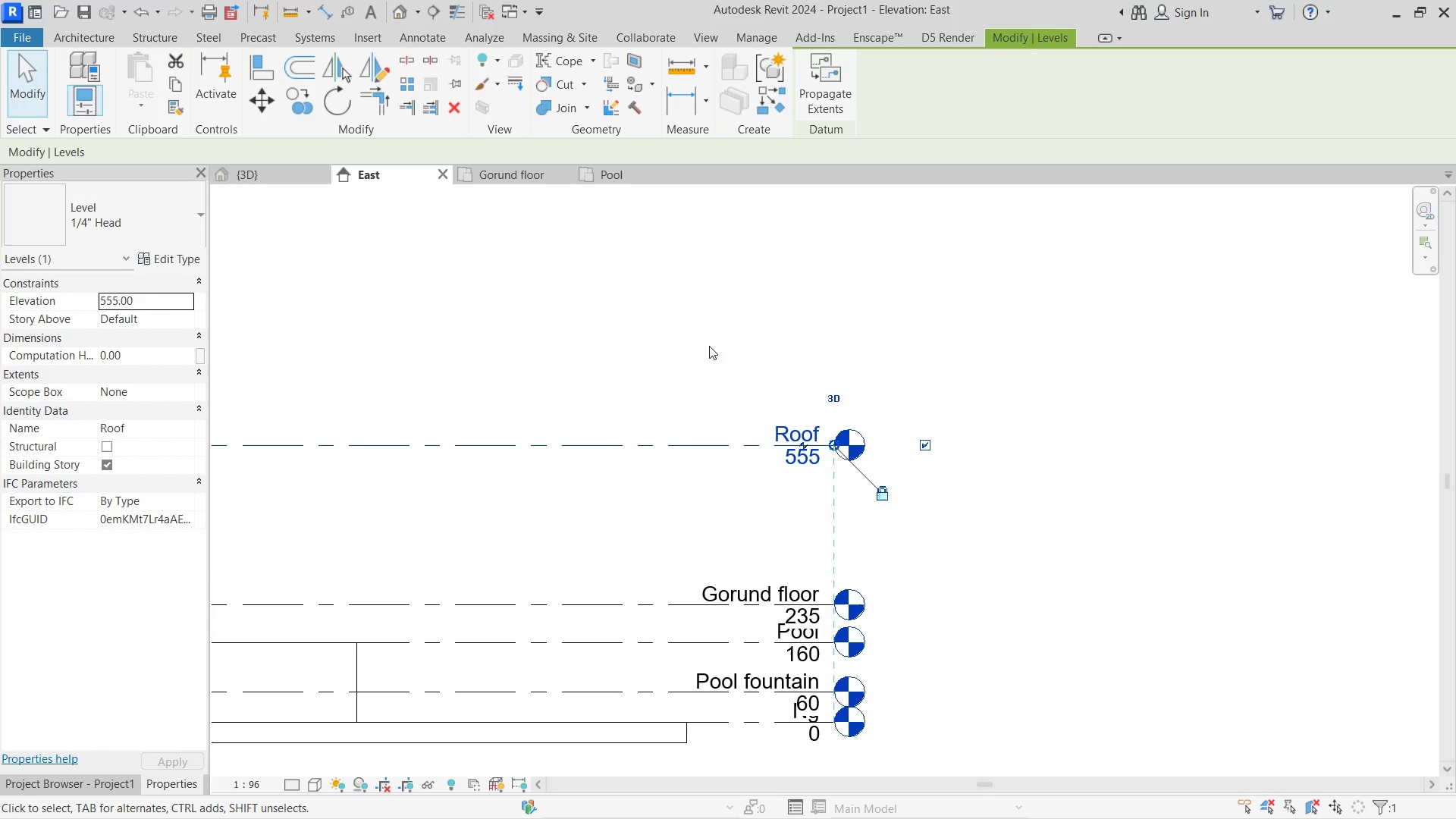 
left_click([674, 341])
 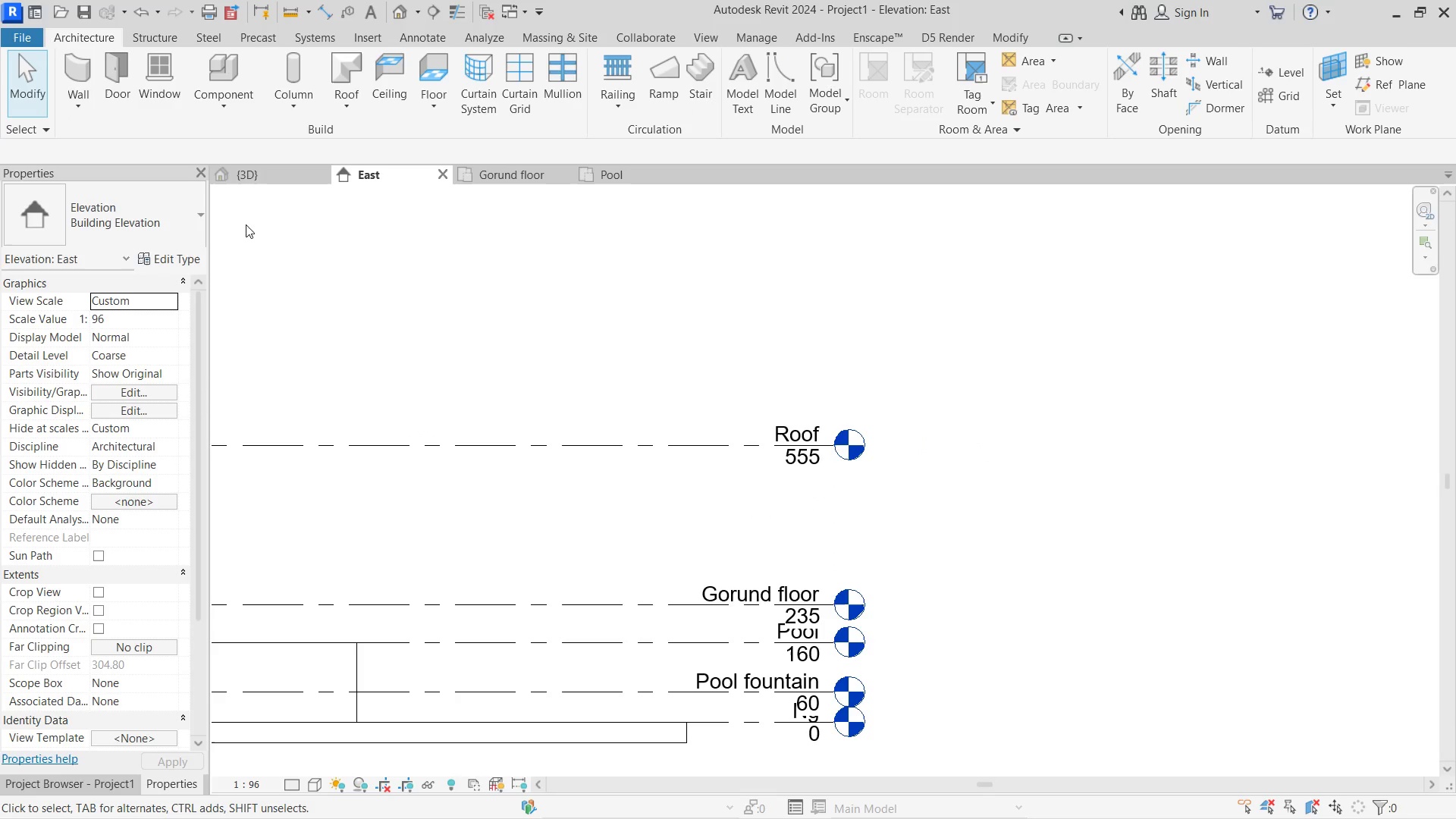 
left_click([244, 165])
 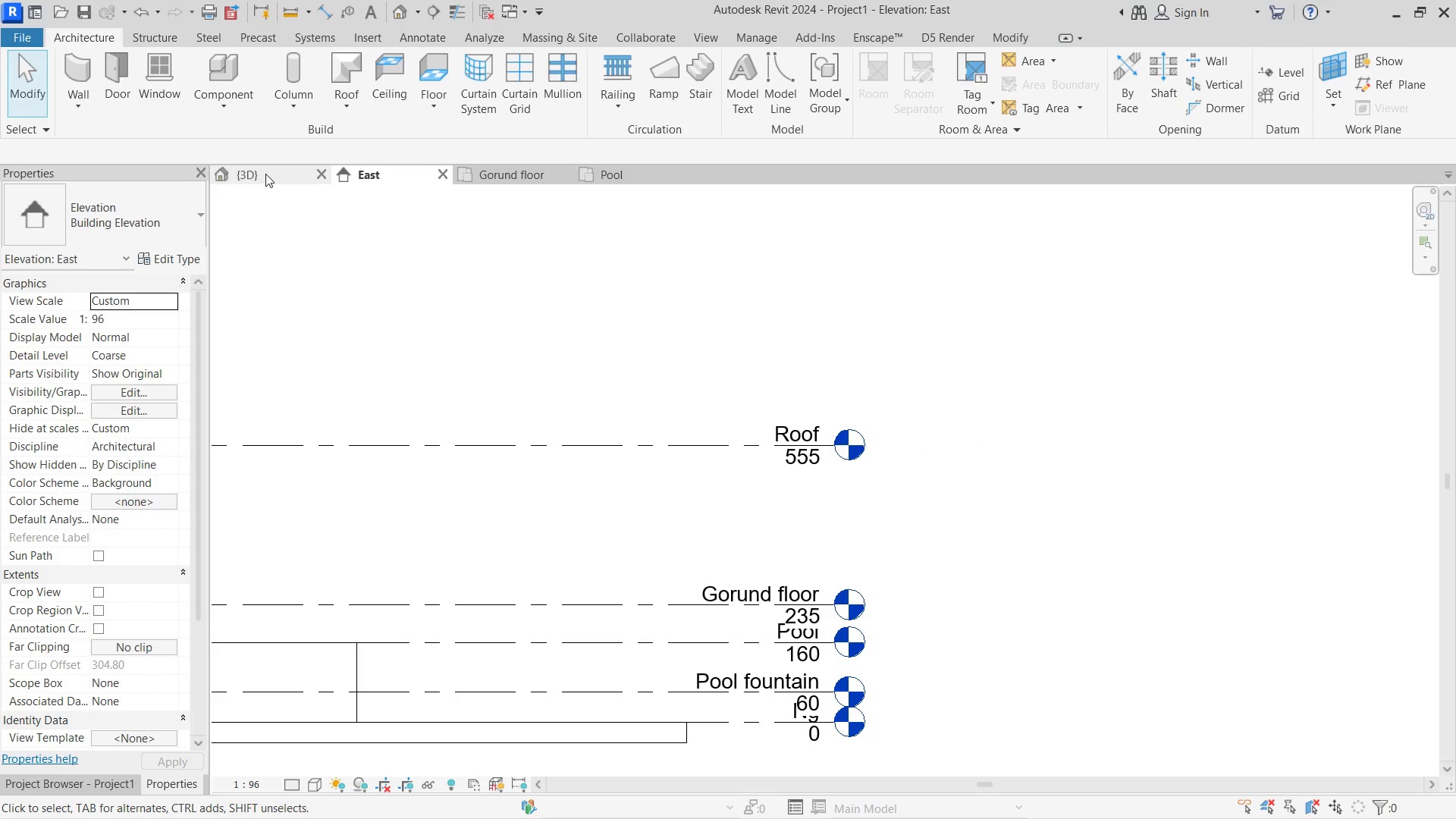 
left_click([265, 174])
 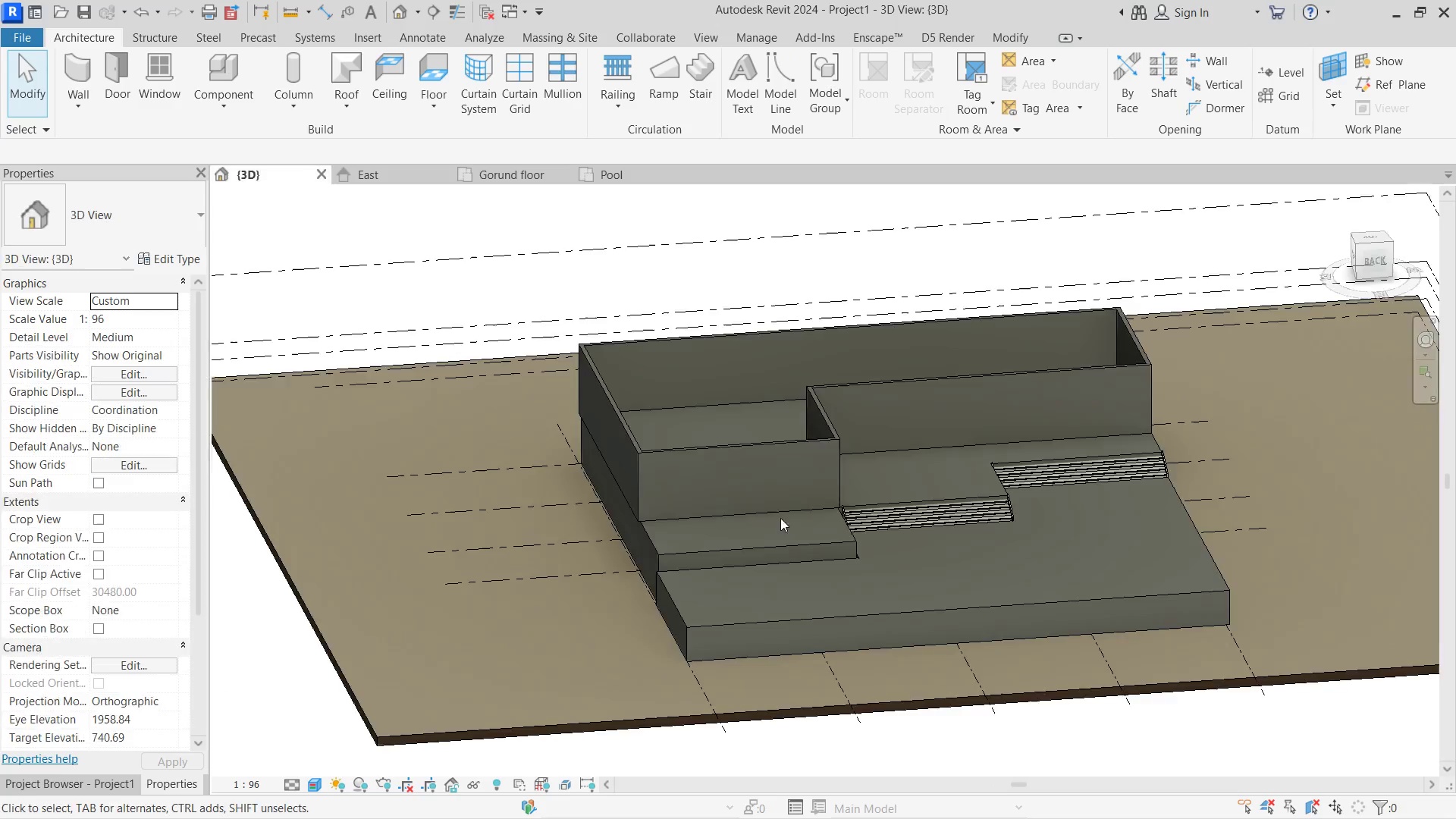 
hold_key(key=ShiftLeft, duration=0.83)
 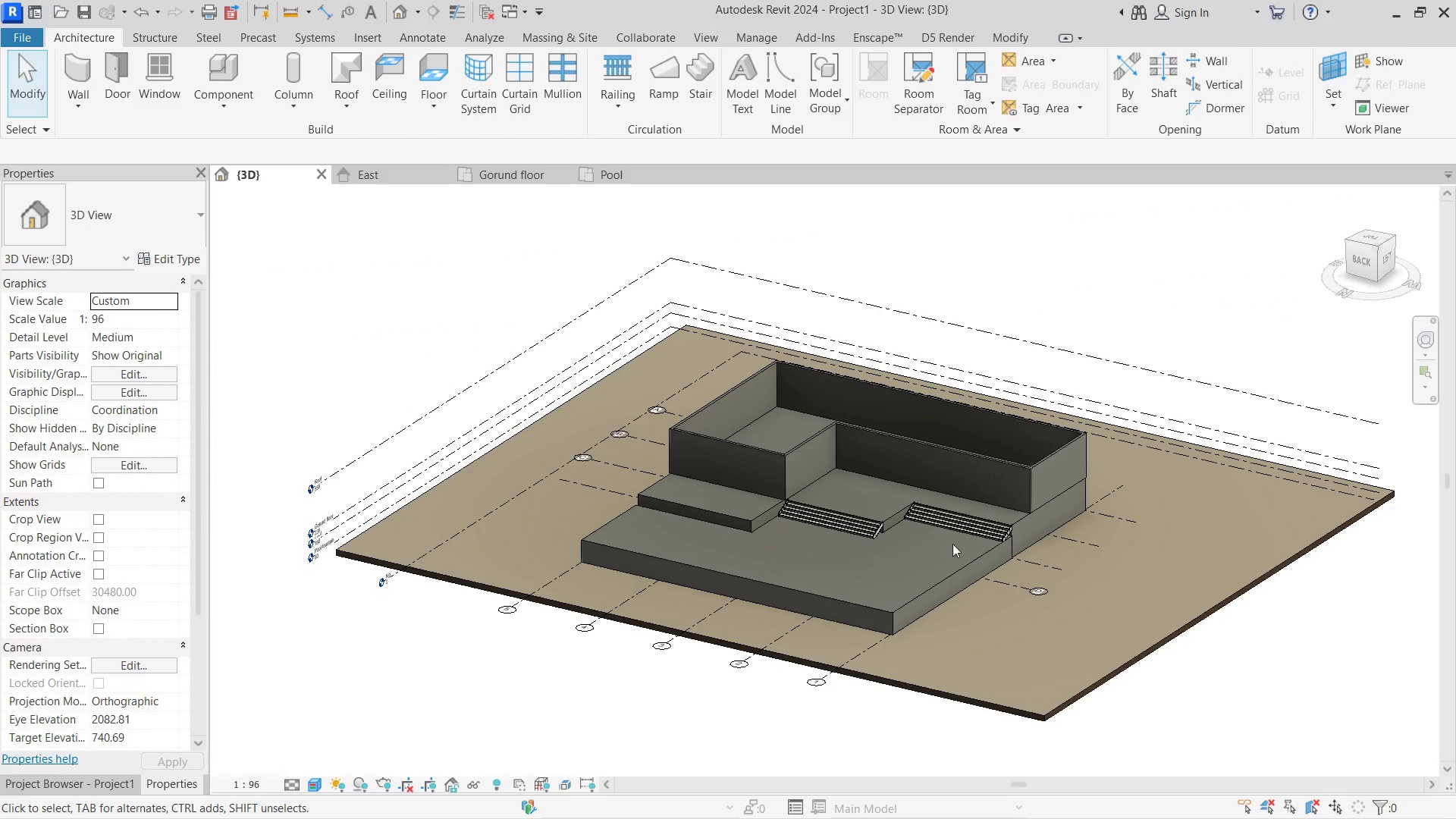 
scroll: coordinate [803, 528], scroll_direction: down, amount: 2.0
 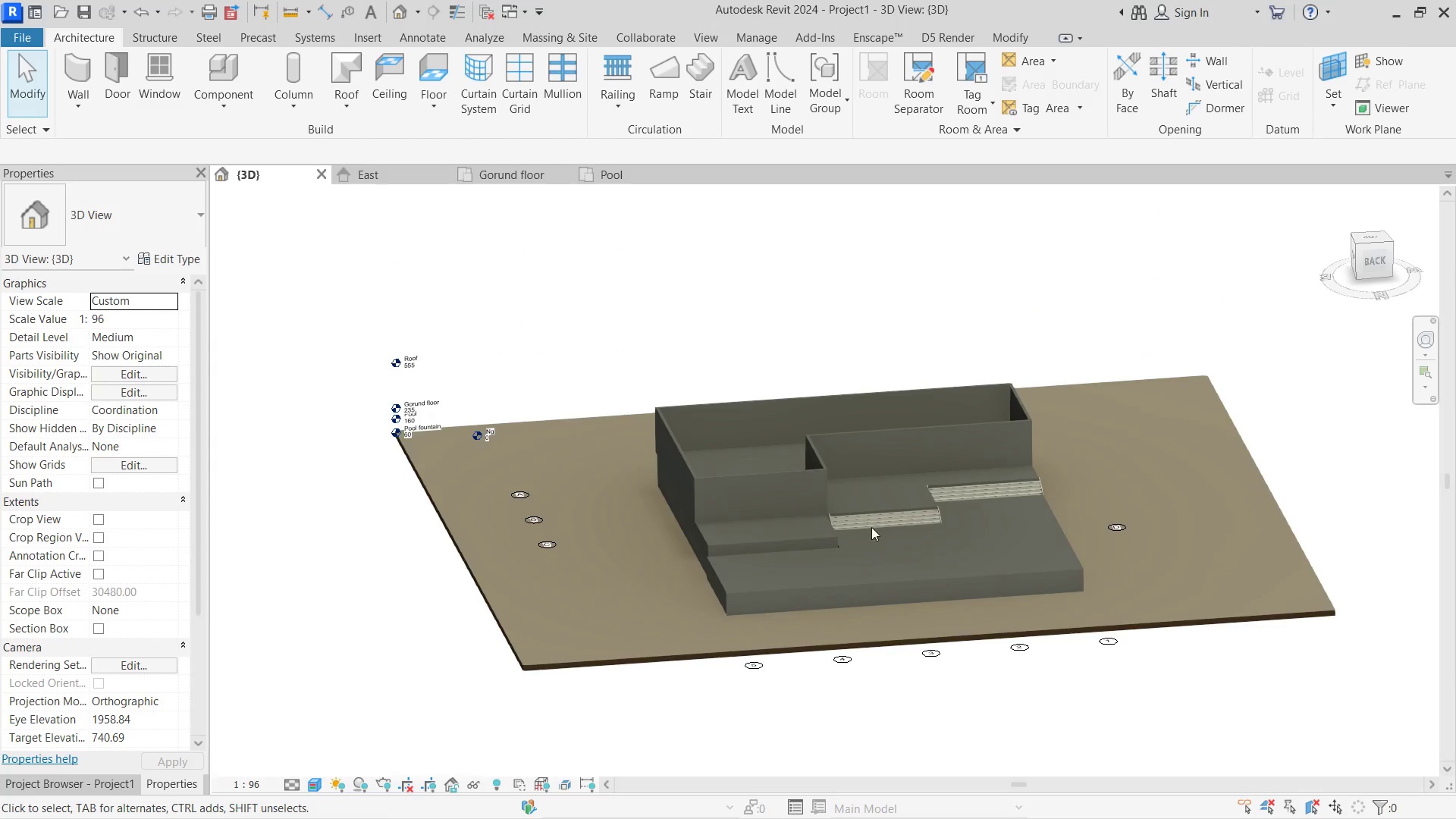 
hold_key(key=ShiftLeft, duration=1.34)
 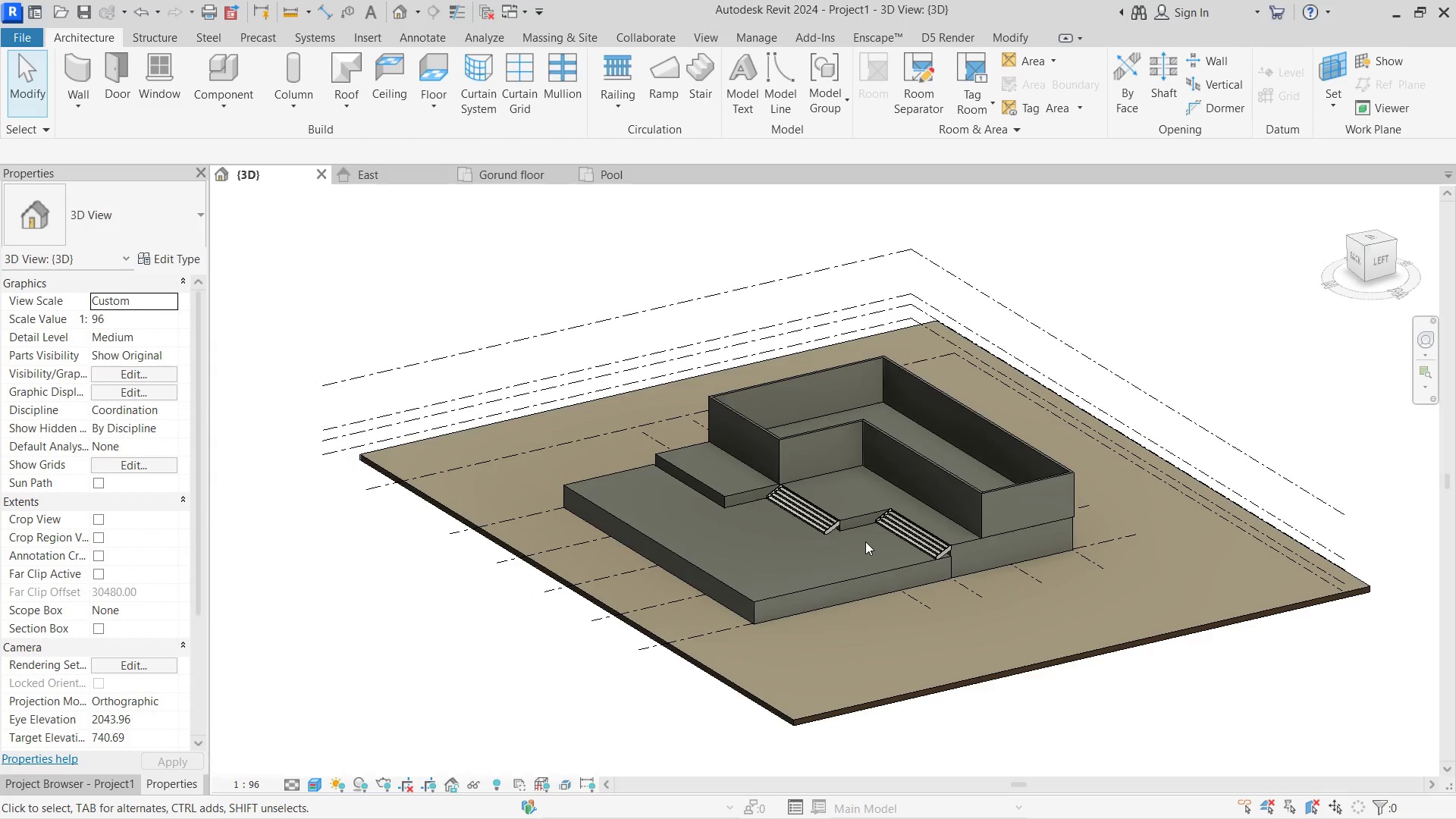 
hold_key(key=ShiftLeft, duration=5.88)
 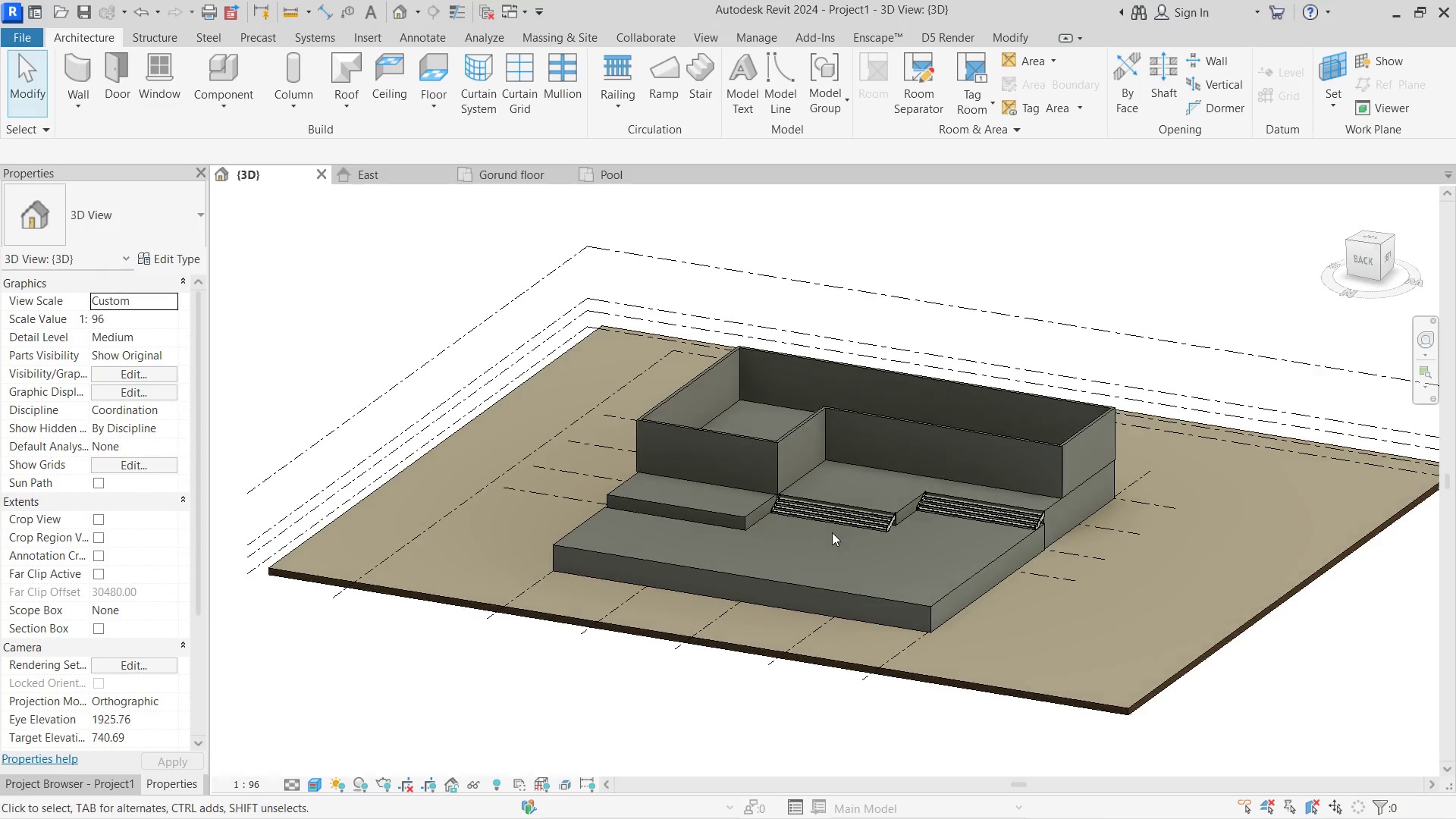 
scroll: coordinate [865, 541], scroll_direction: up, amount: 1.0
 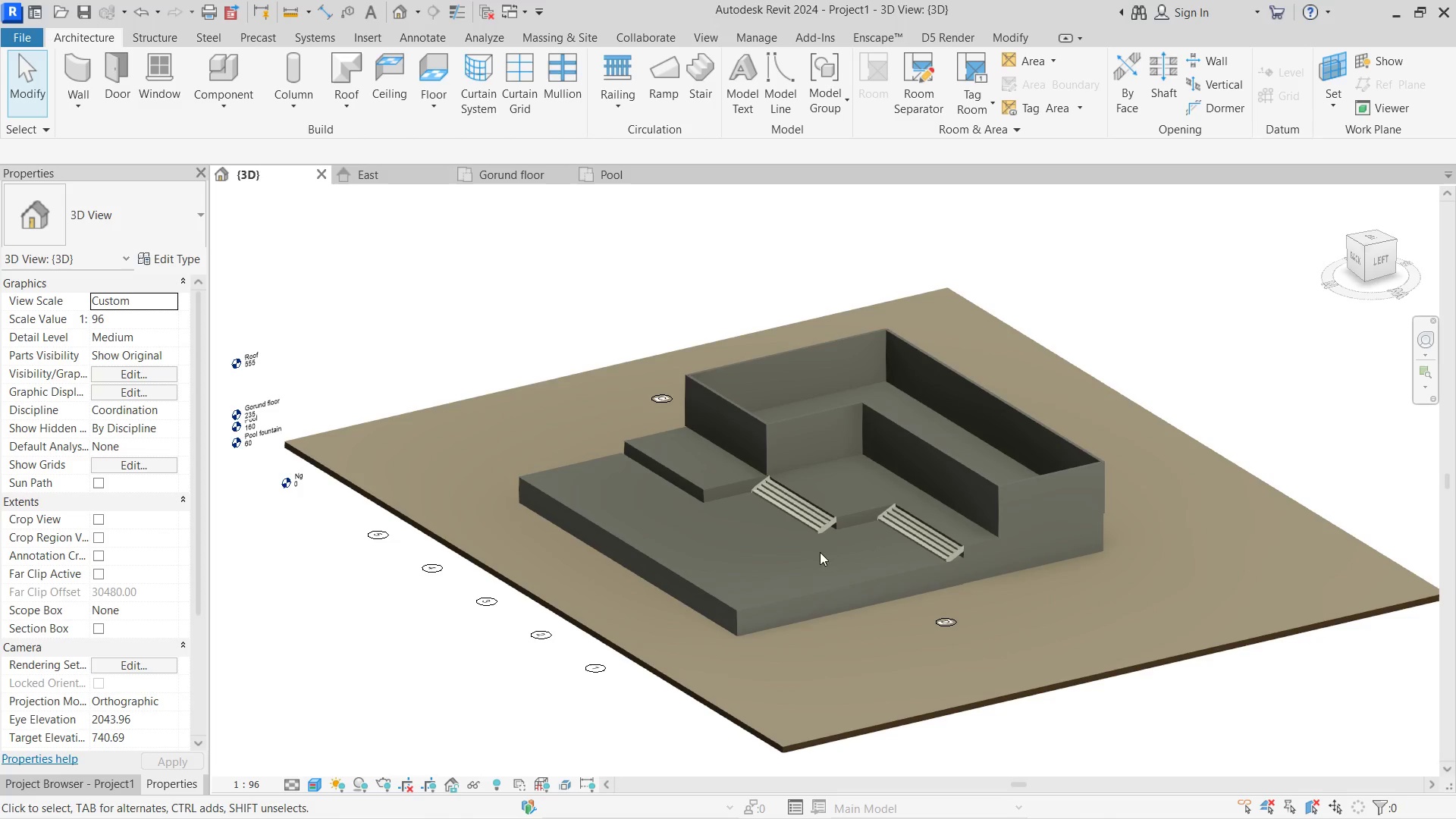 
key(Alt+Tab)